 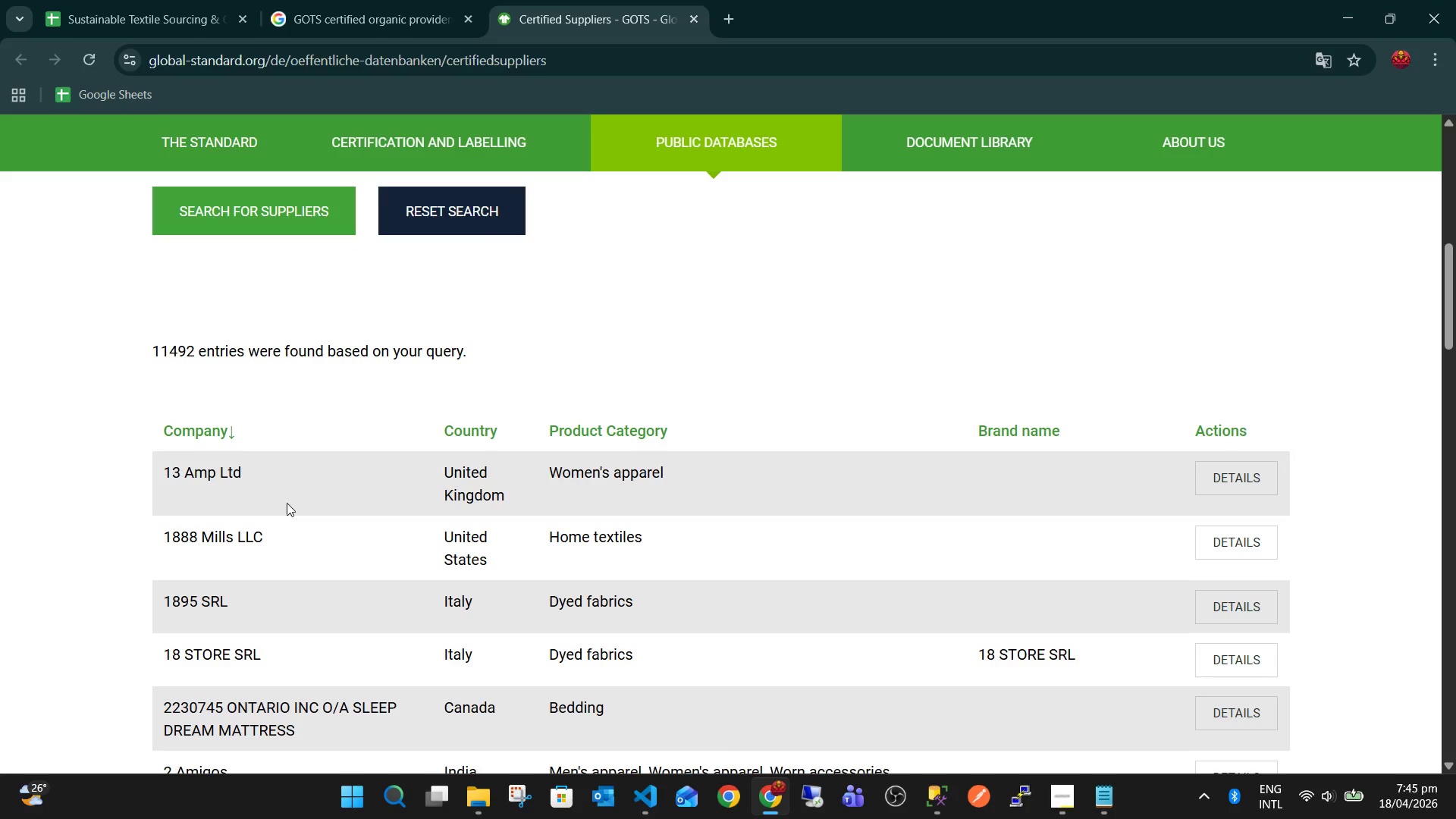 
scroll: coordinate [1198, 276], scroll_direction: down, amount: 3.0
 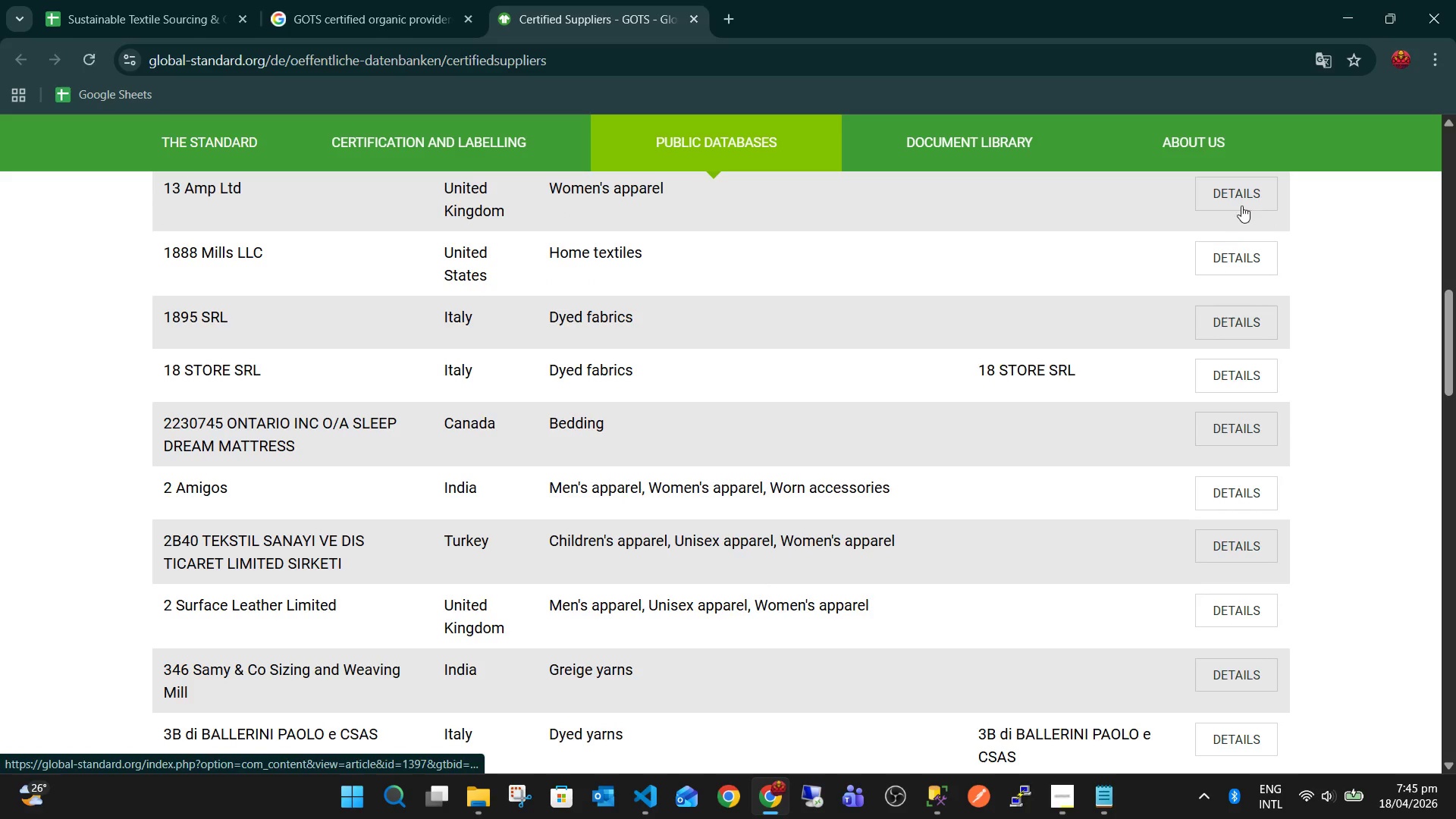 
left_click([1240, 199])
 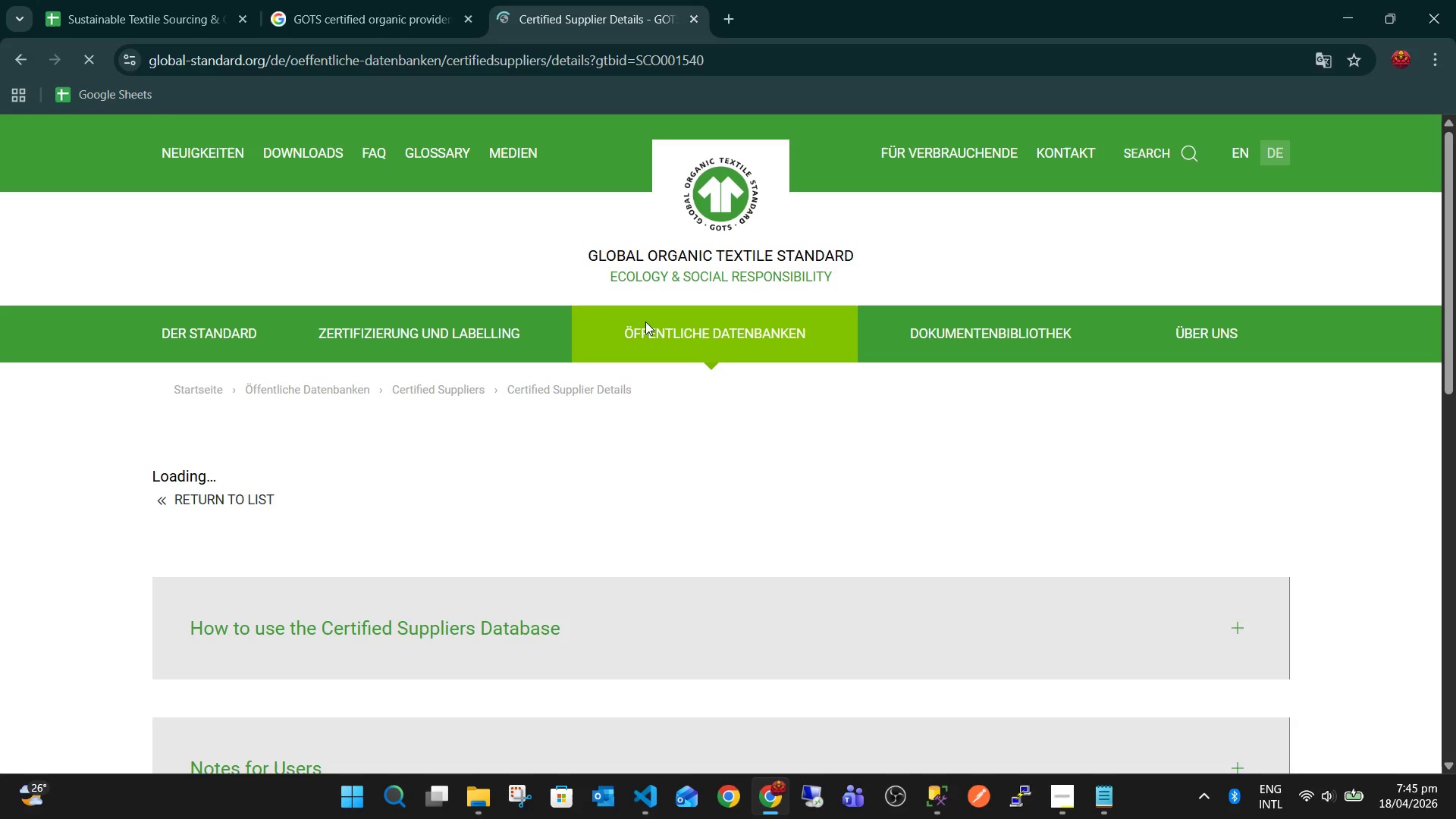 
scroll: coordinate [626, 377], scroll_direction: down, amount: 3.0
 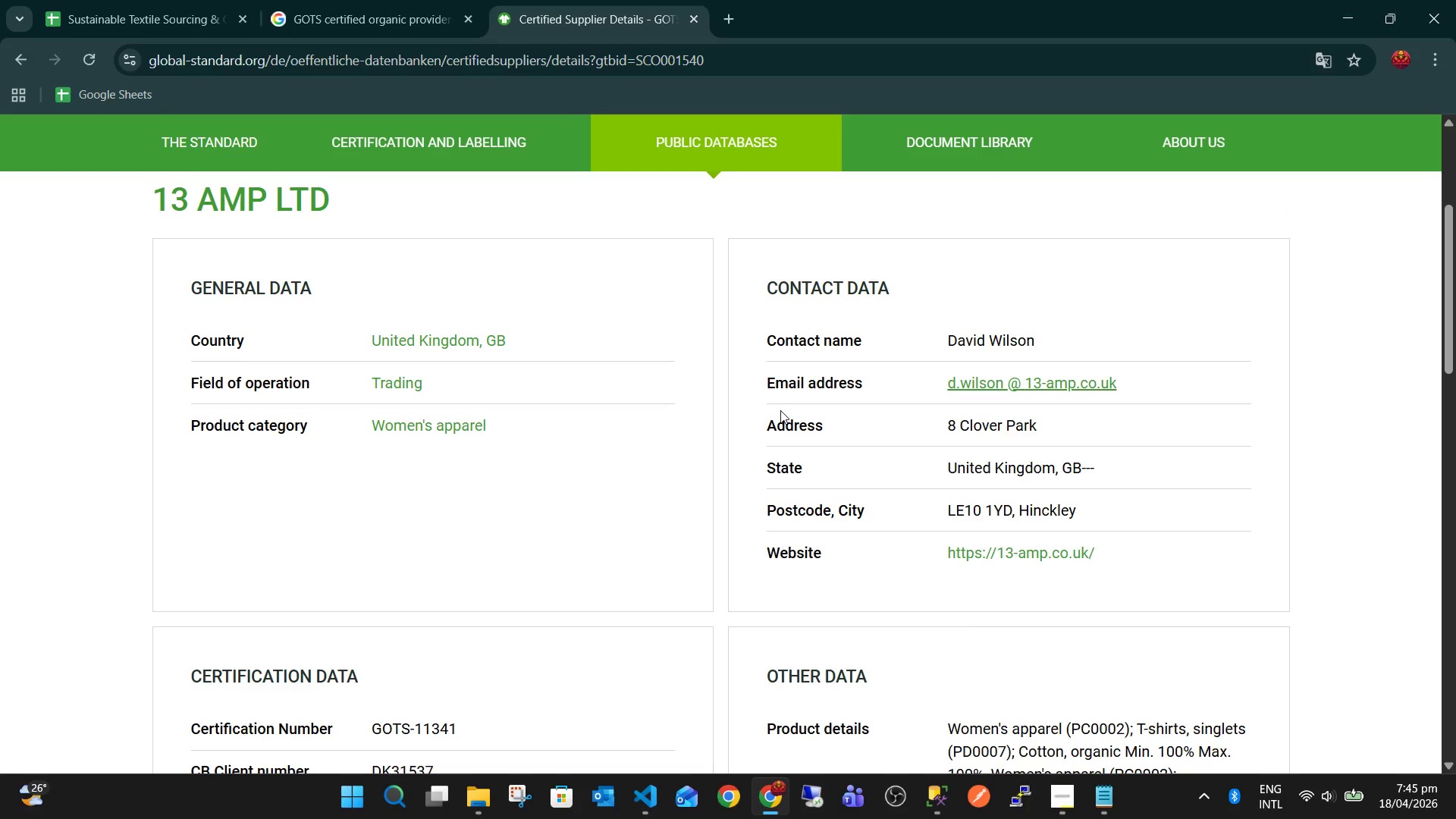 
wait(9.12)
 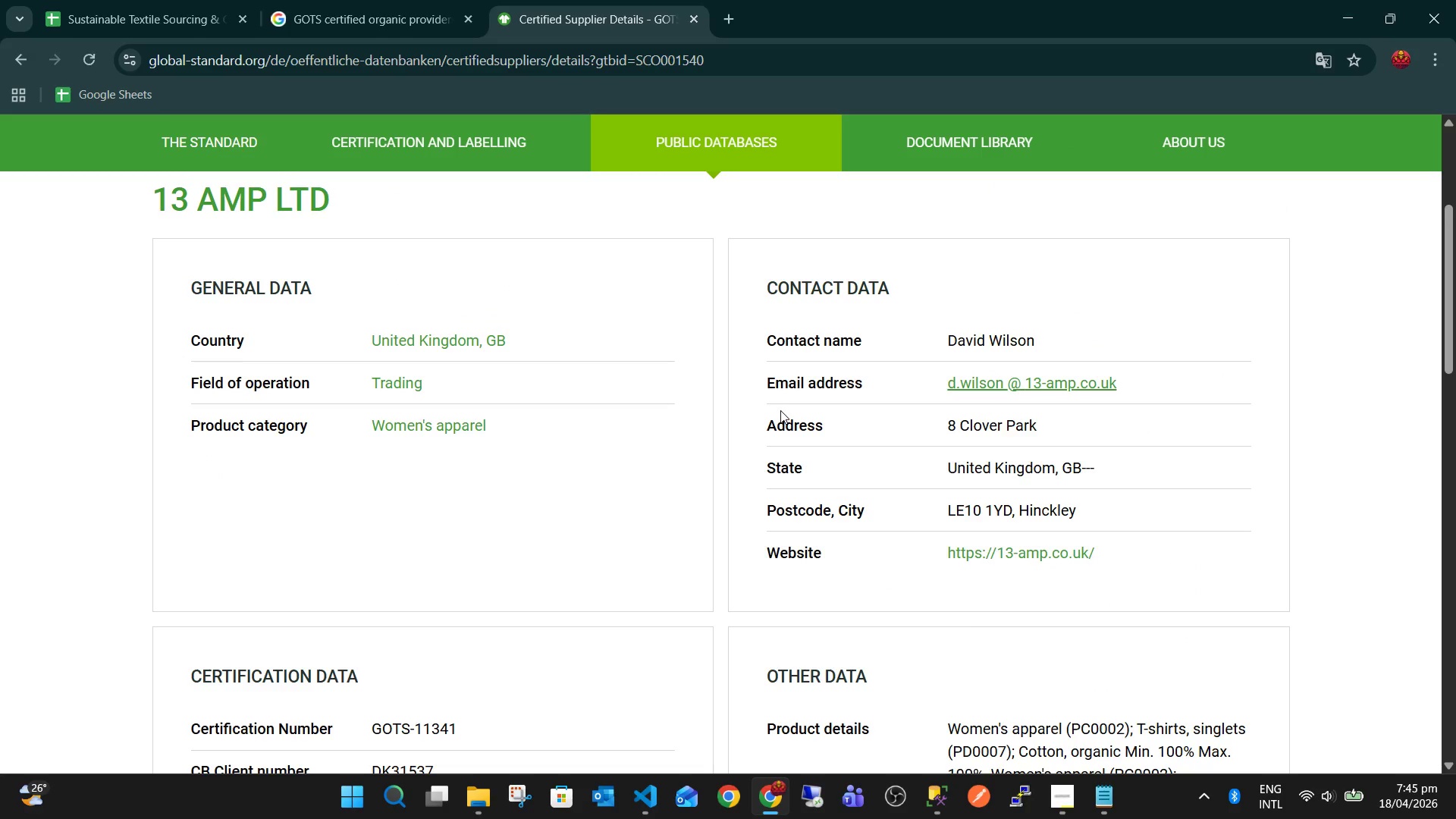 
left_click_drag(start_coordinate=[535, 337], to_coordinate=[372, 341])
 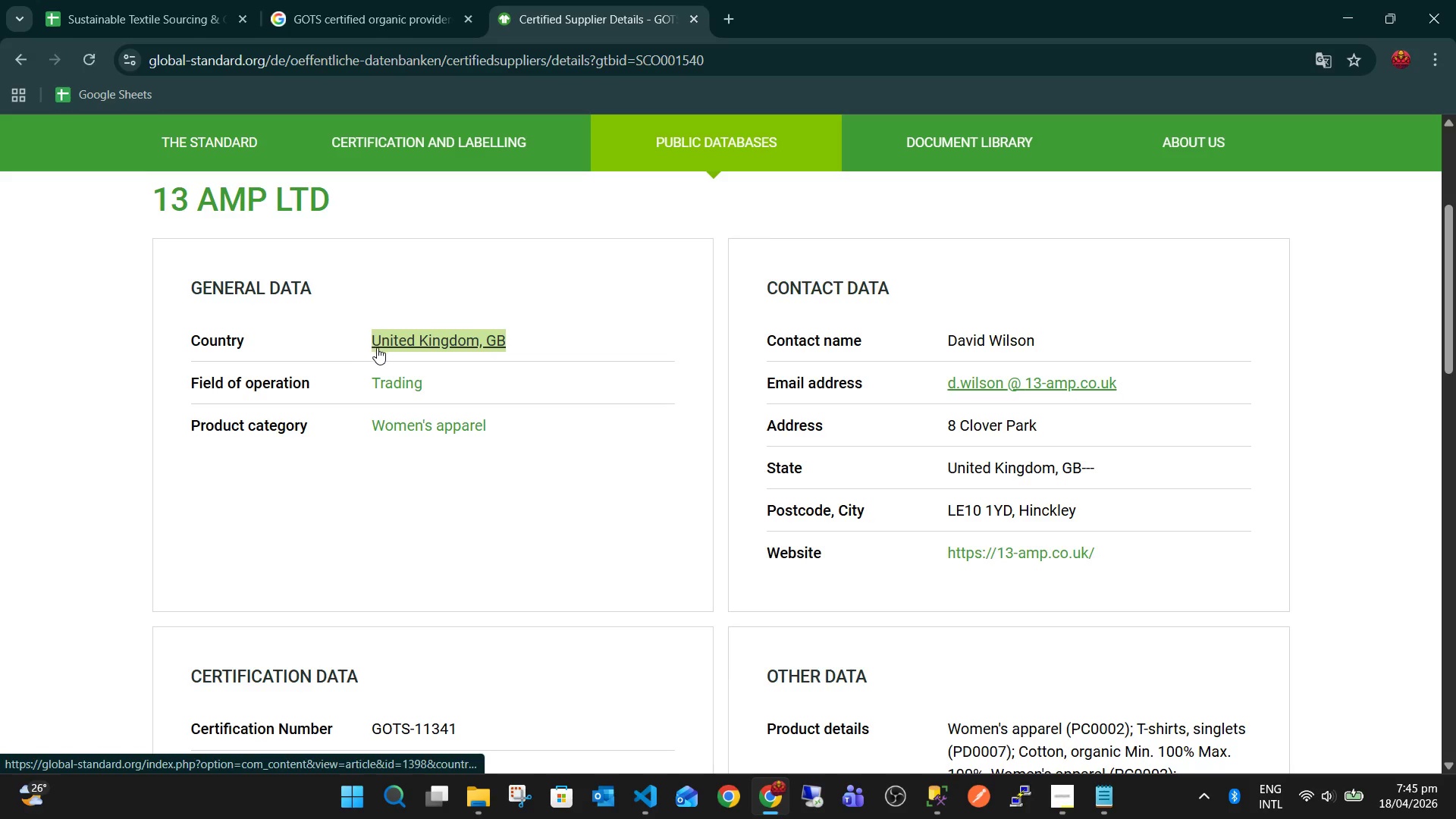 
key(Control+C)
 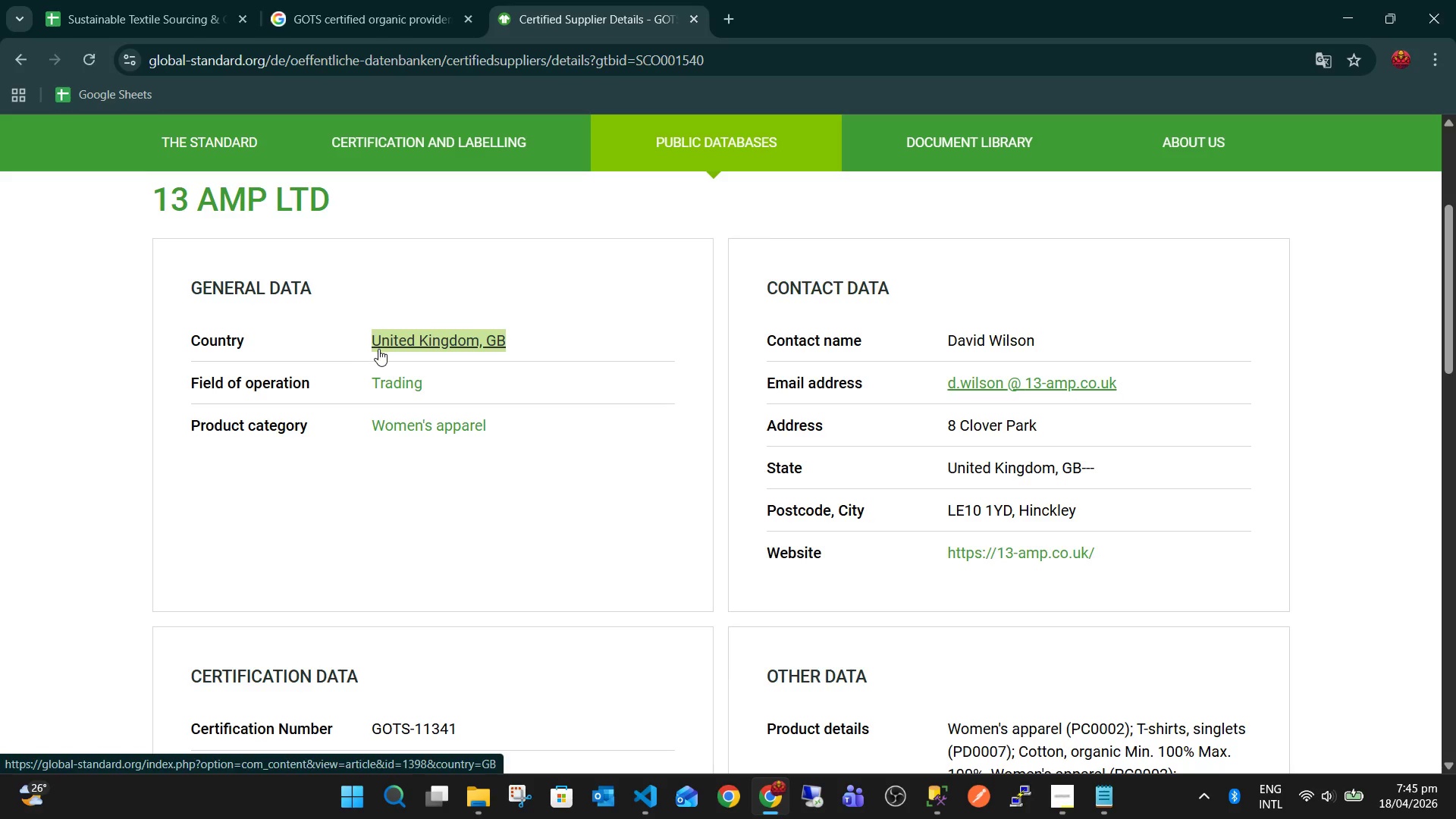 
key(Alt+AltLeft)
 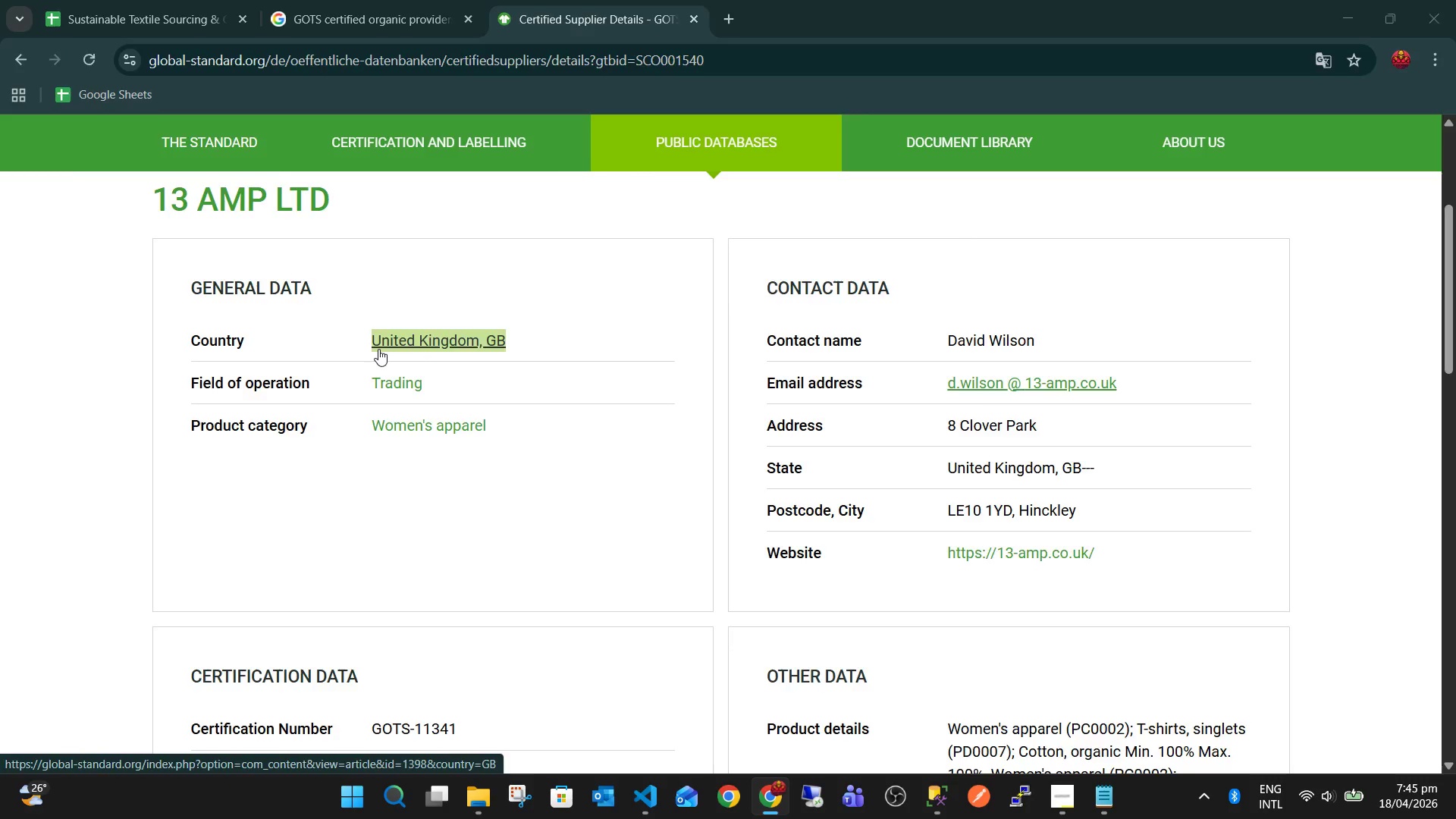 
key(Alt+Tab)